 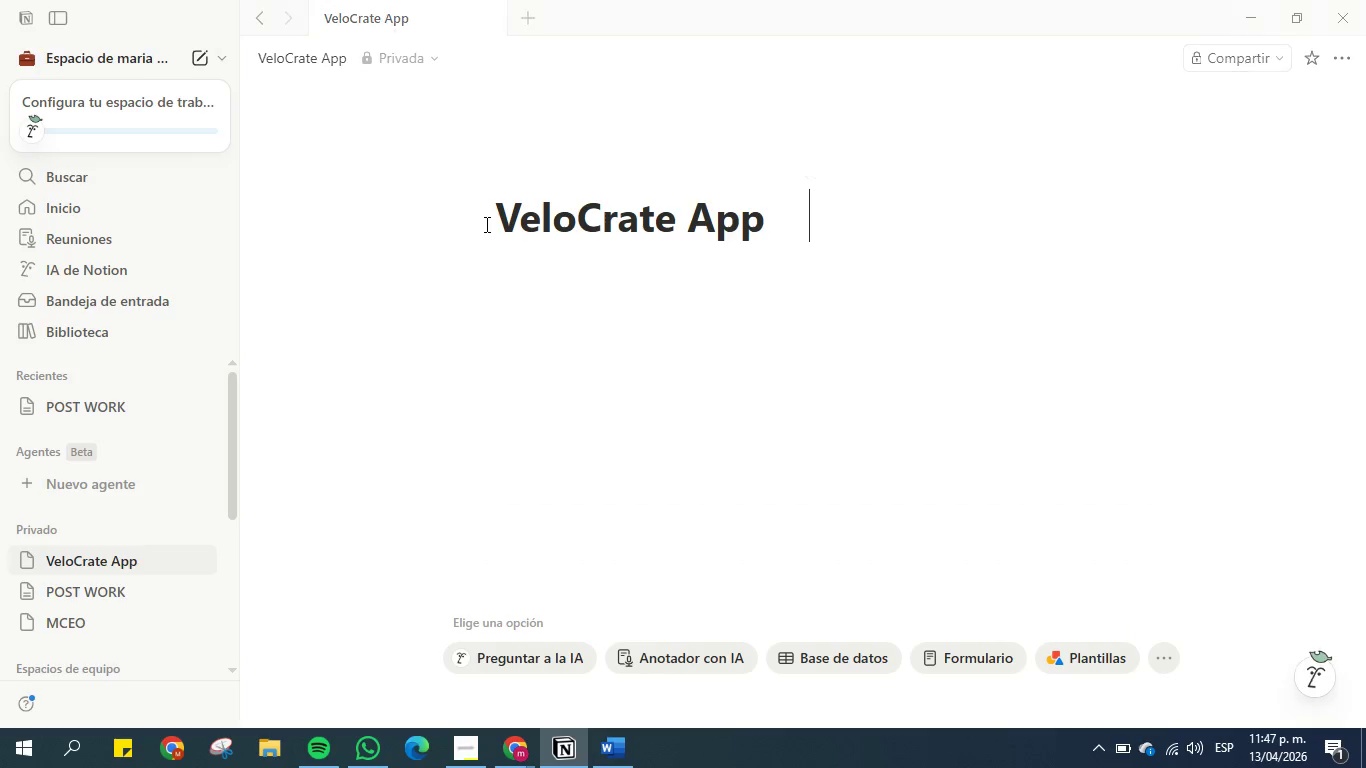 
left_click([470, 173])
 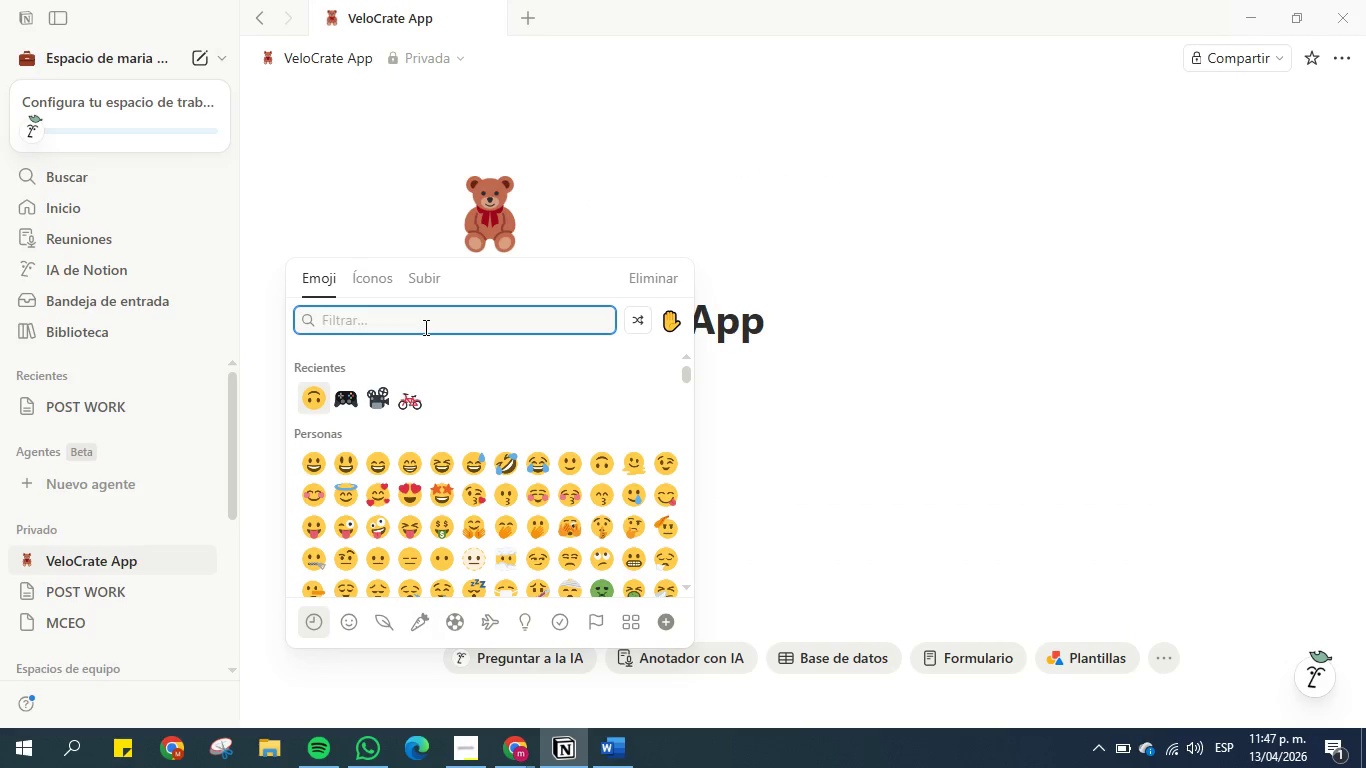 
left_click([425, 395])
 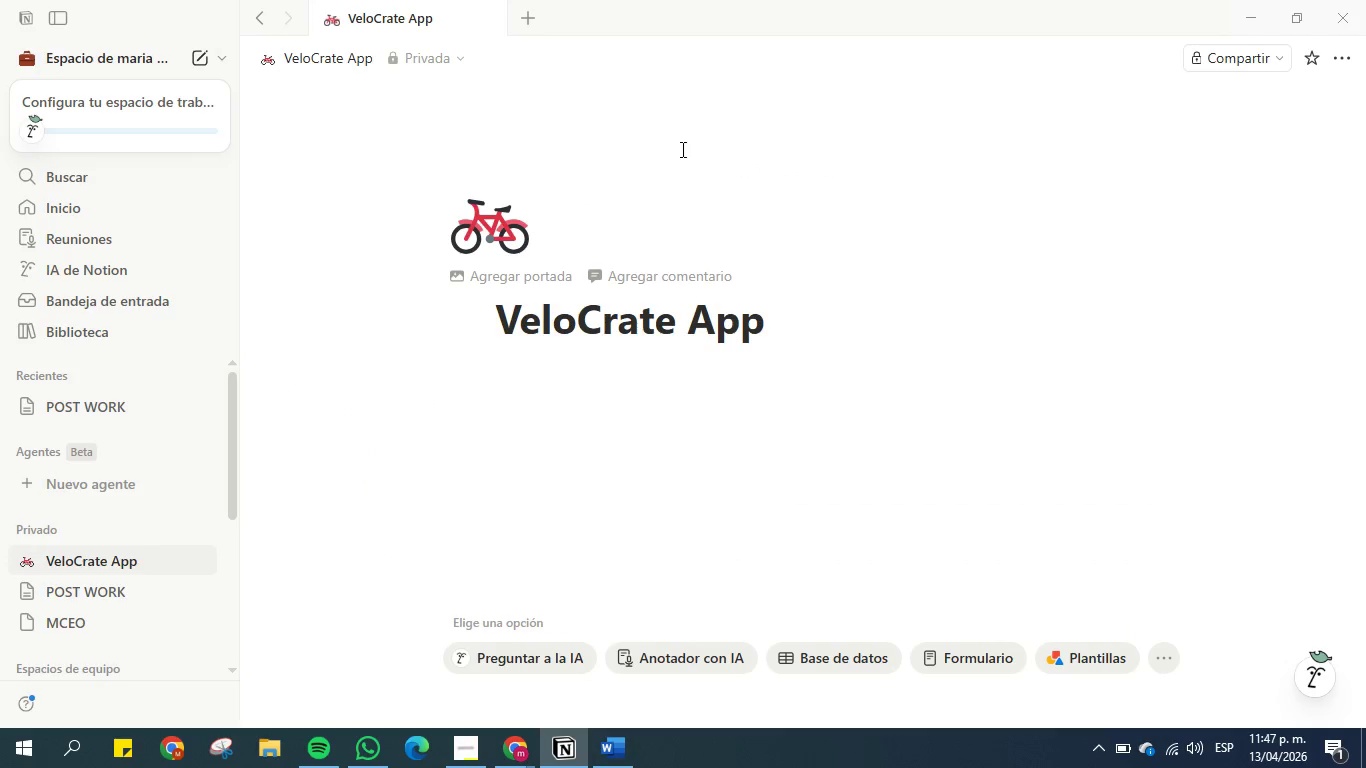 
left_click([856, 182])
 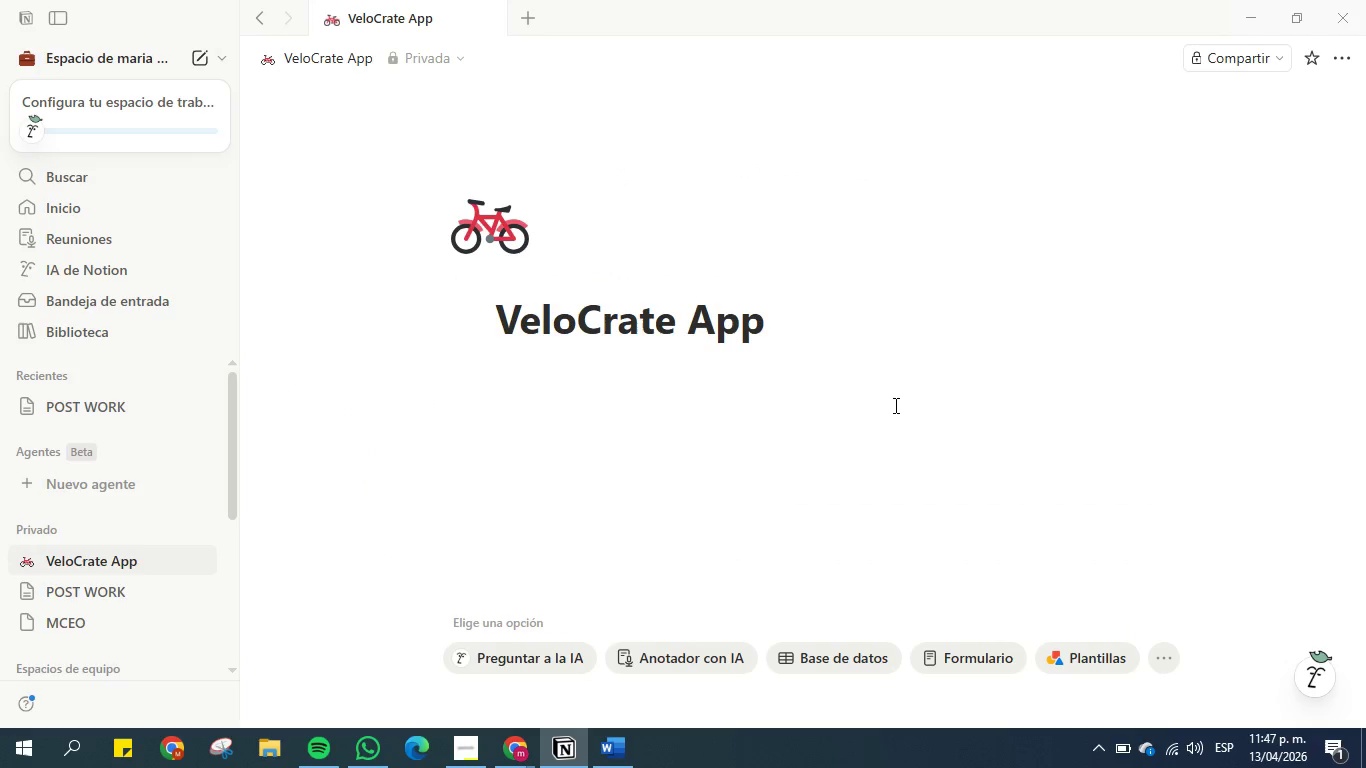 
left_click([894, 413])
 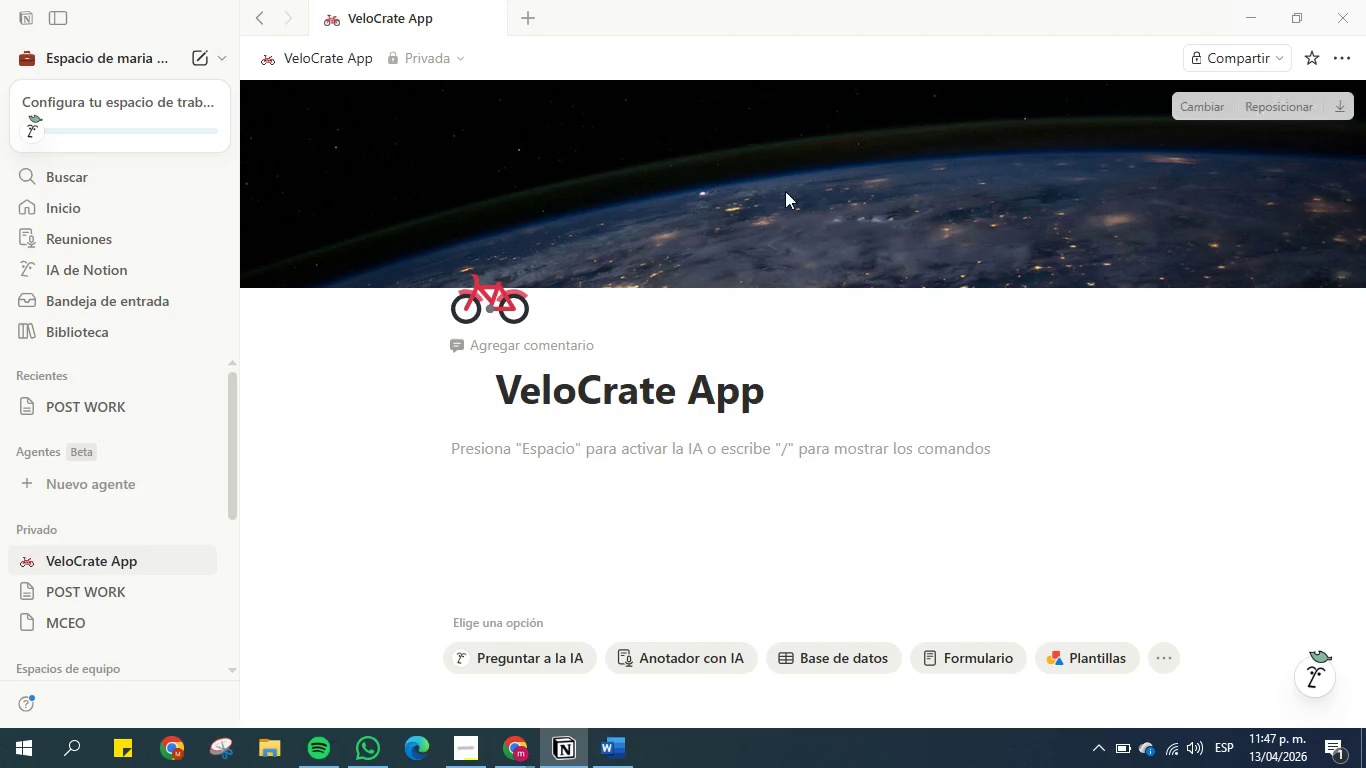 
left_click([1193, 106])
 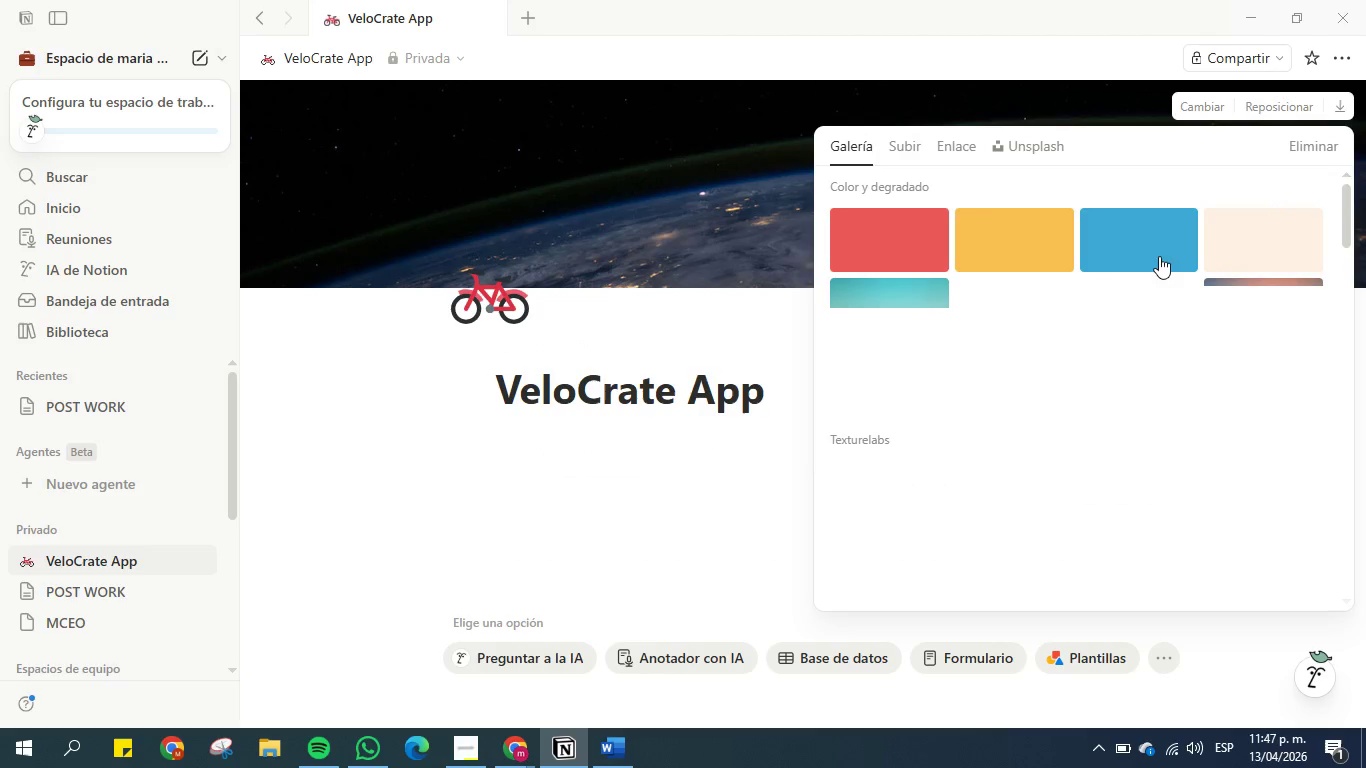 
left_click([1149, 249])
 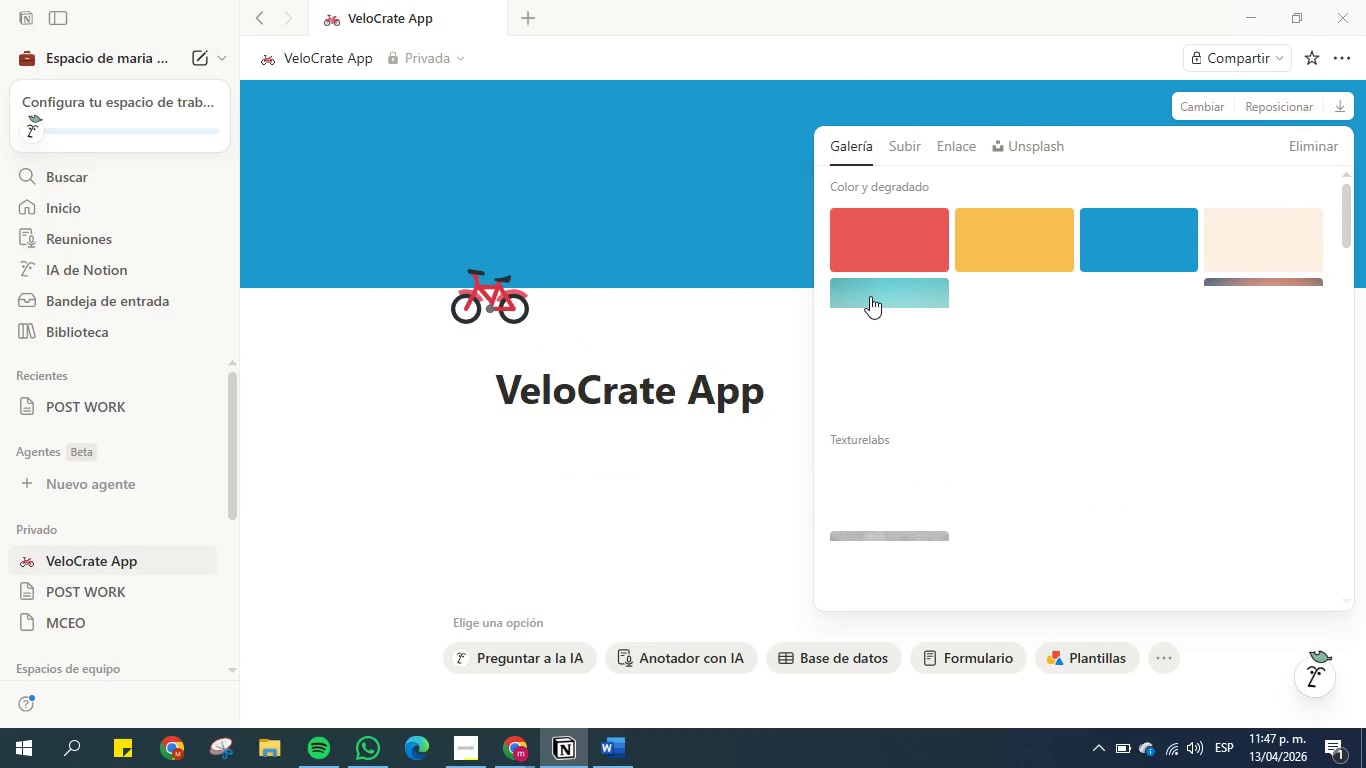 
left_click([870, 296])
 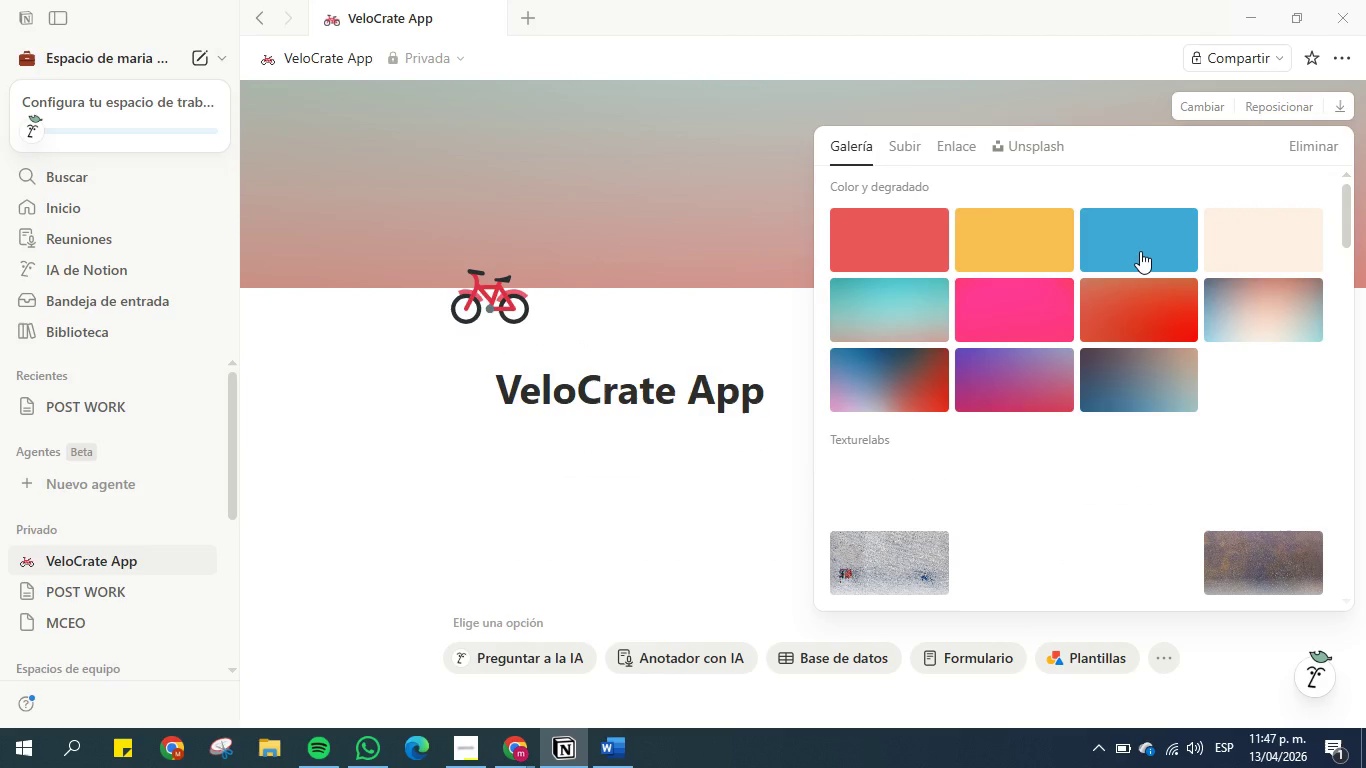 
left_click([1136, 247])
 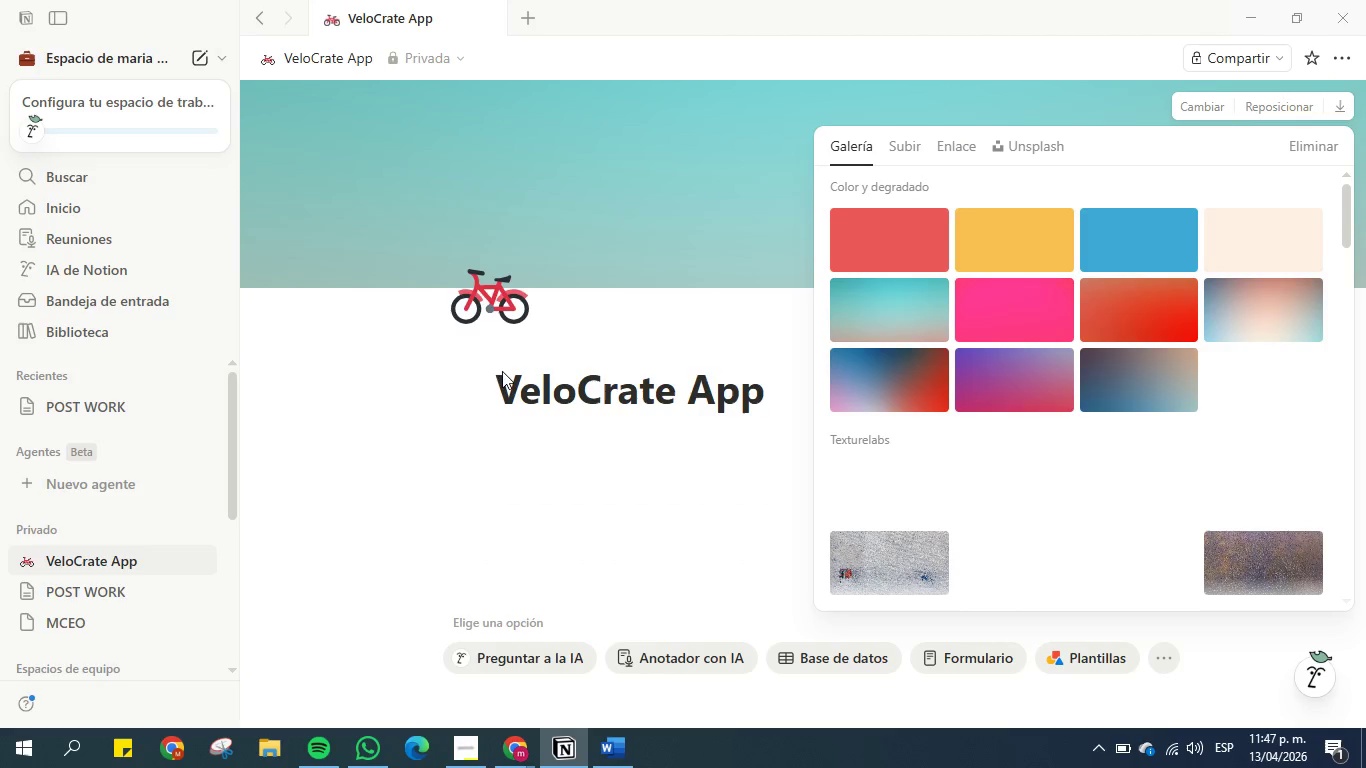 
left_click([450, 354])
 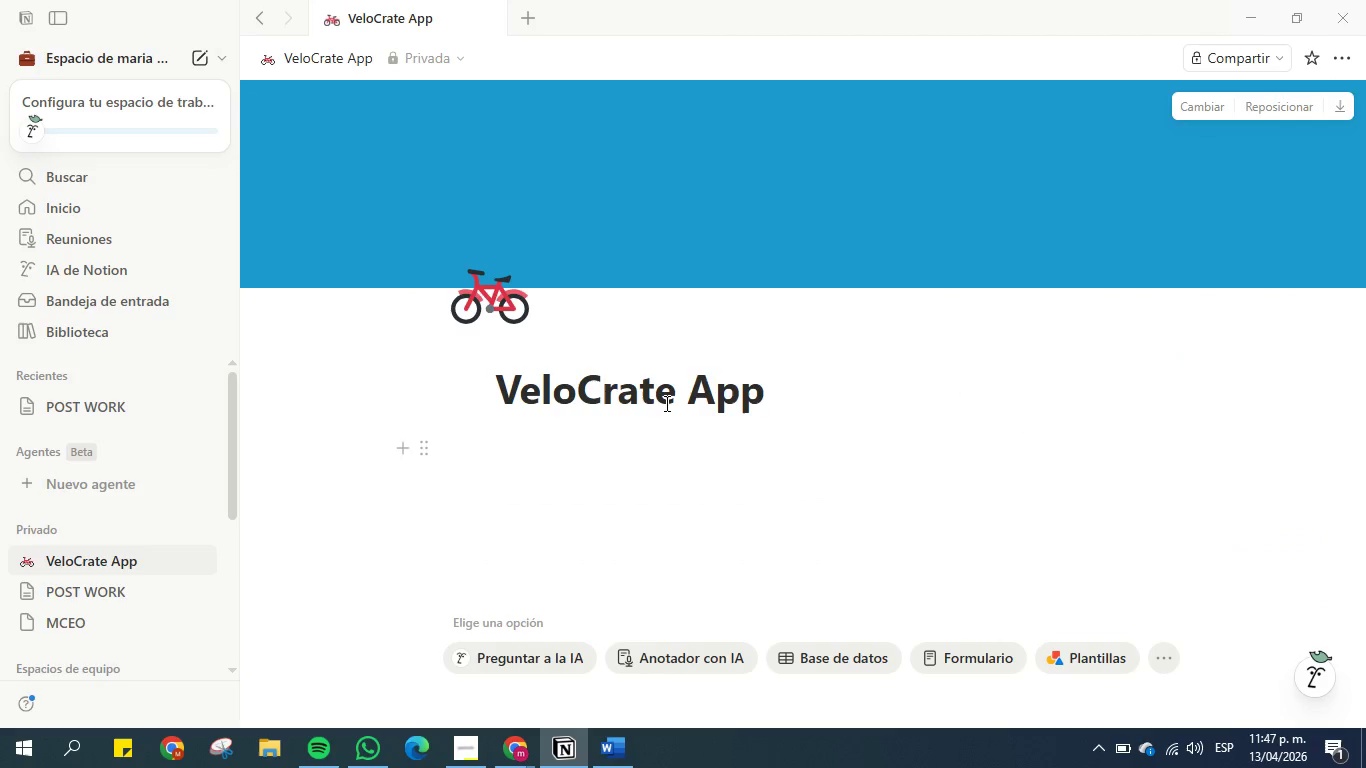 
mouse_move([454, 446])
 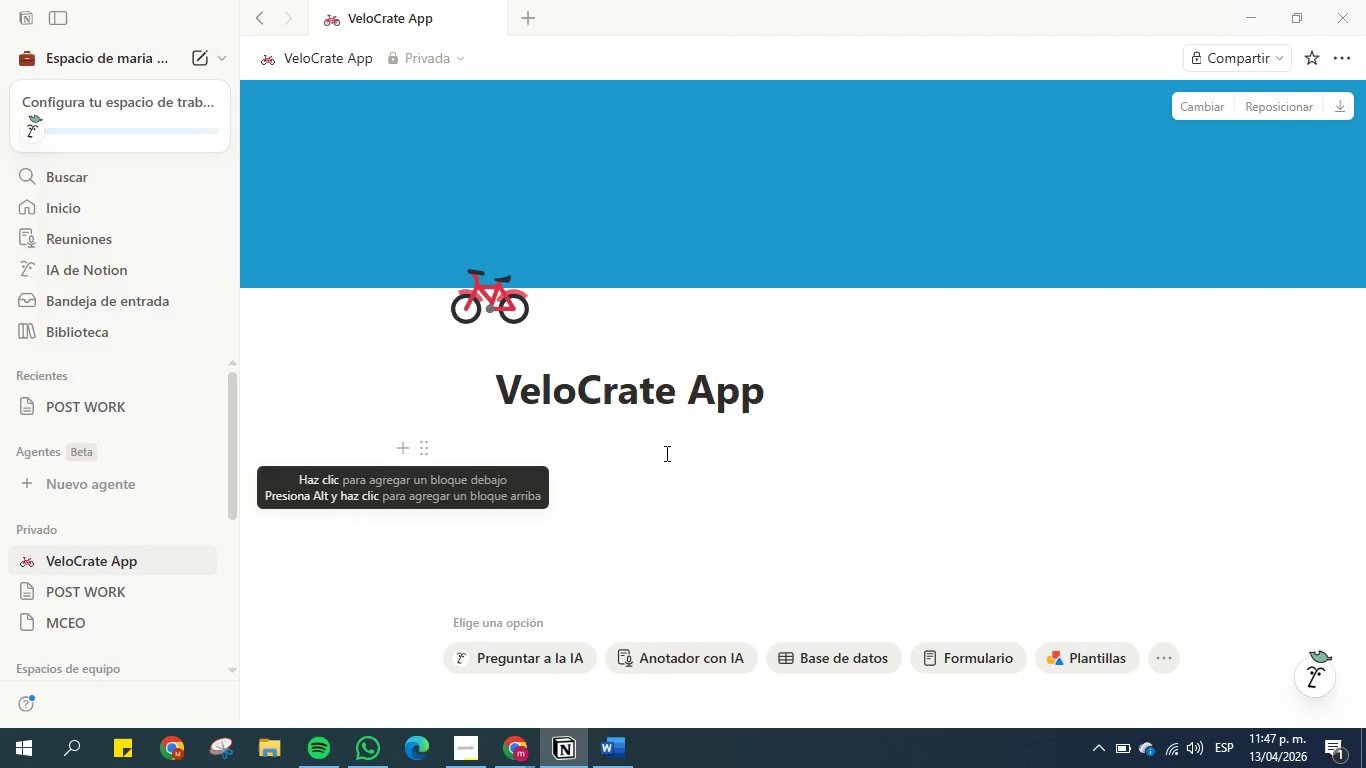 
scroll: coordinate [668, 458], scroll_direction: down, amount: 11.0
 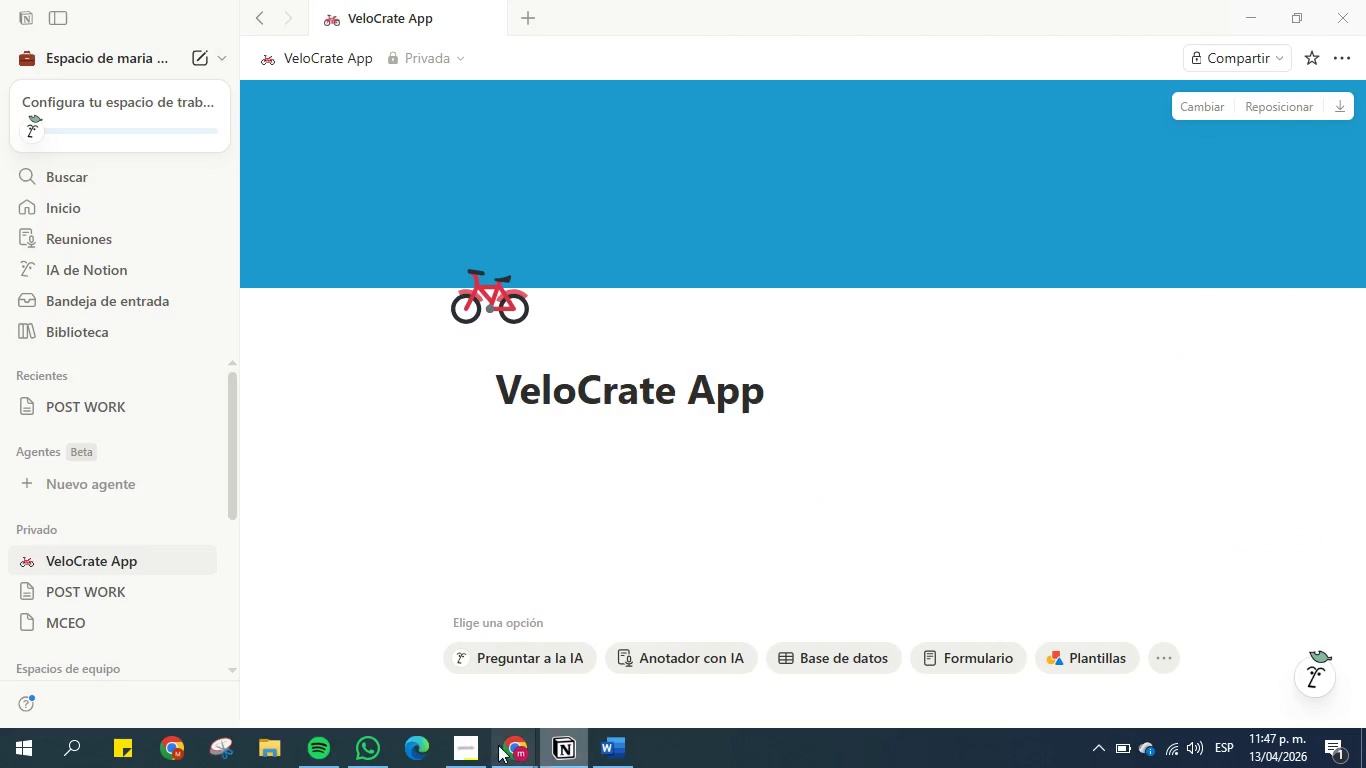 
left_click([469, 745])